 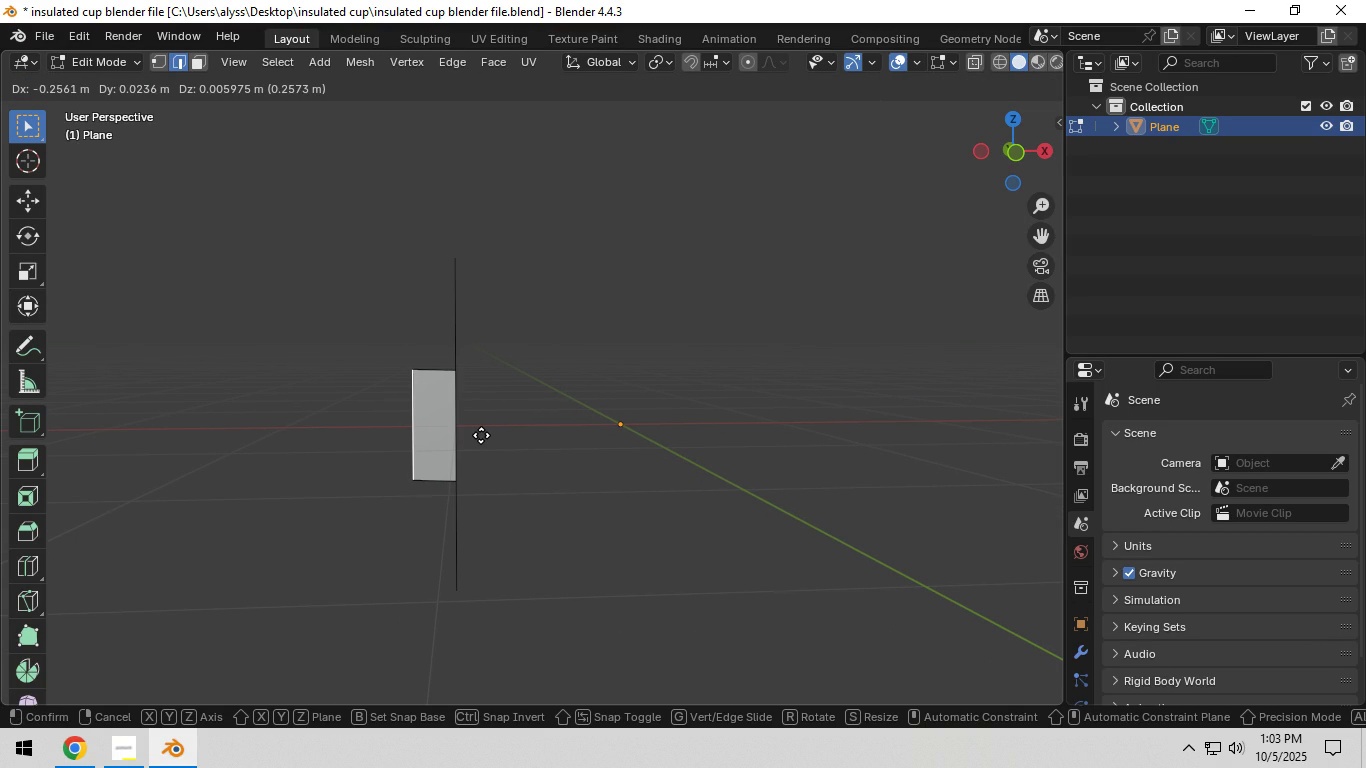 
key(X)
 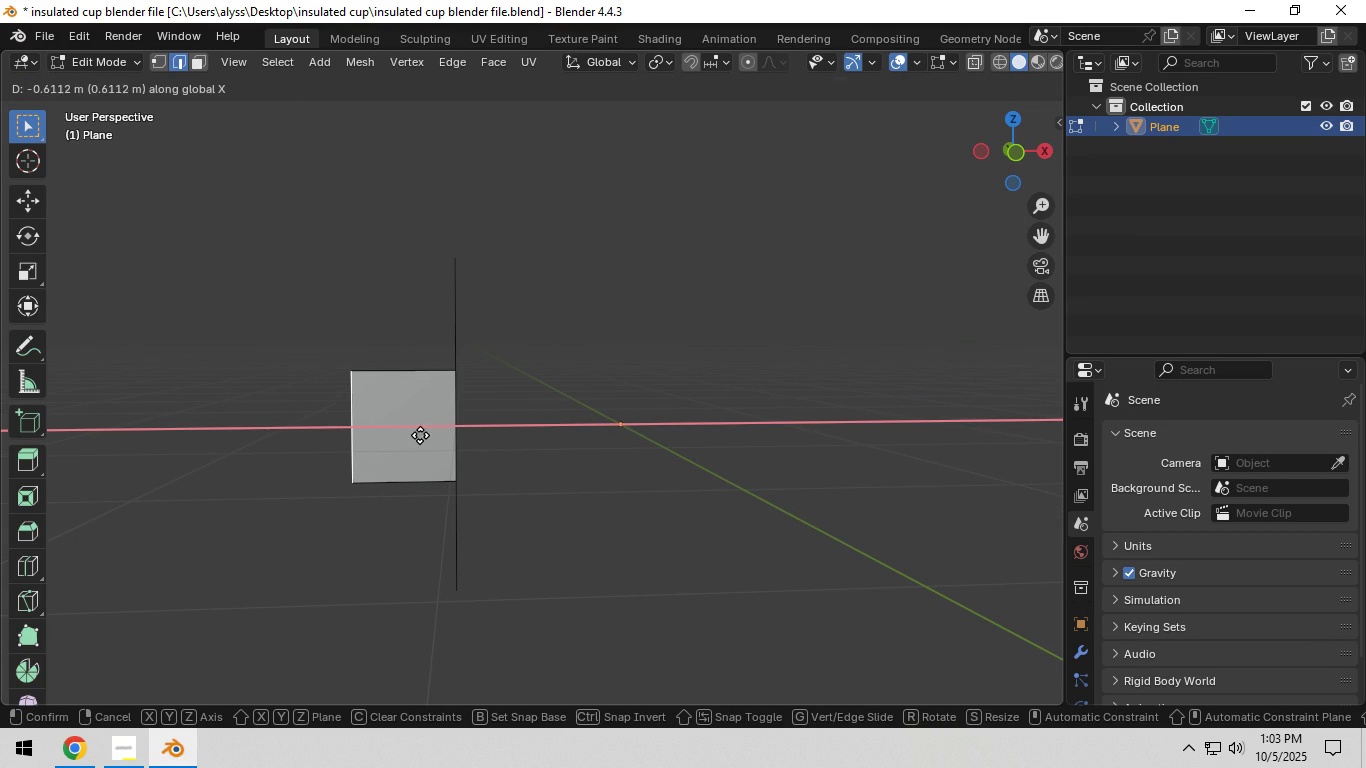 
left_click([420, 435])
 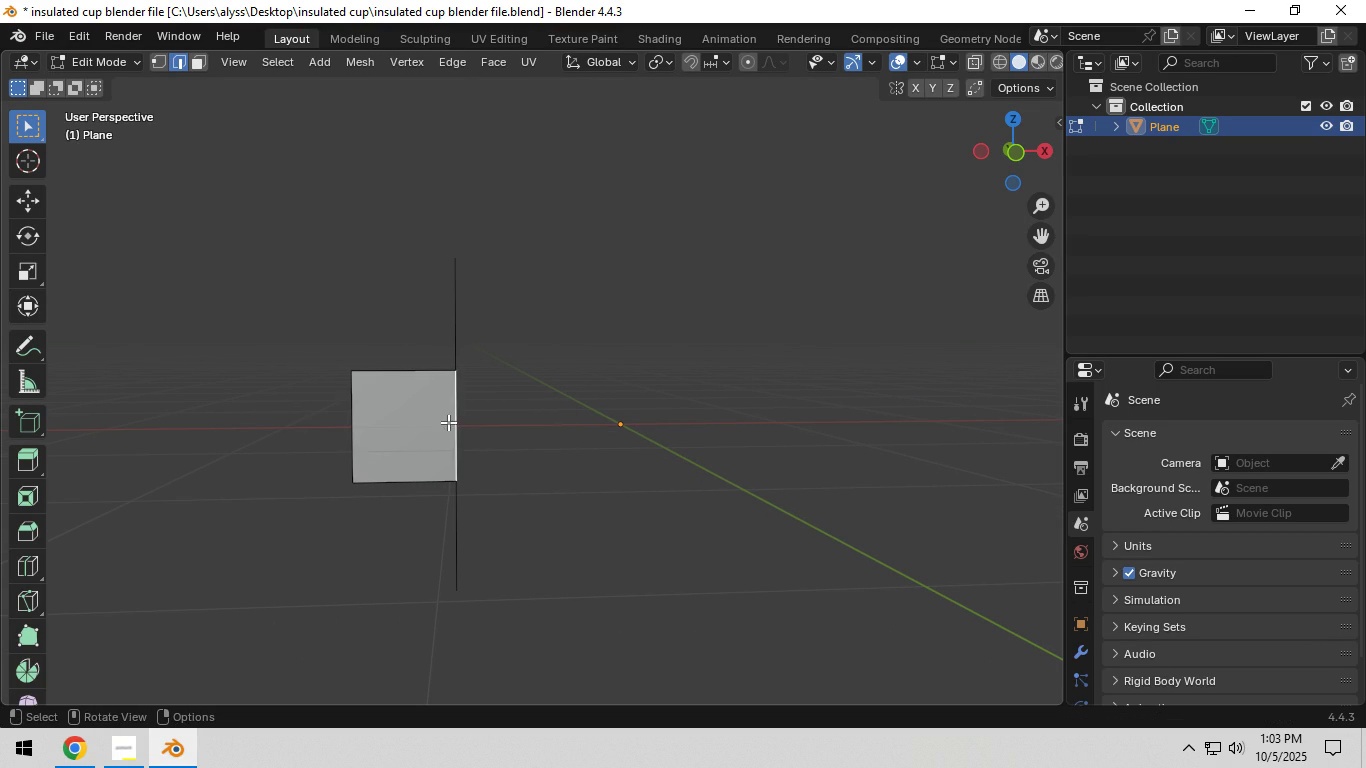 
left_click([448, 422])
 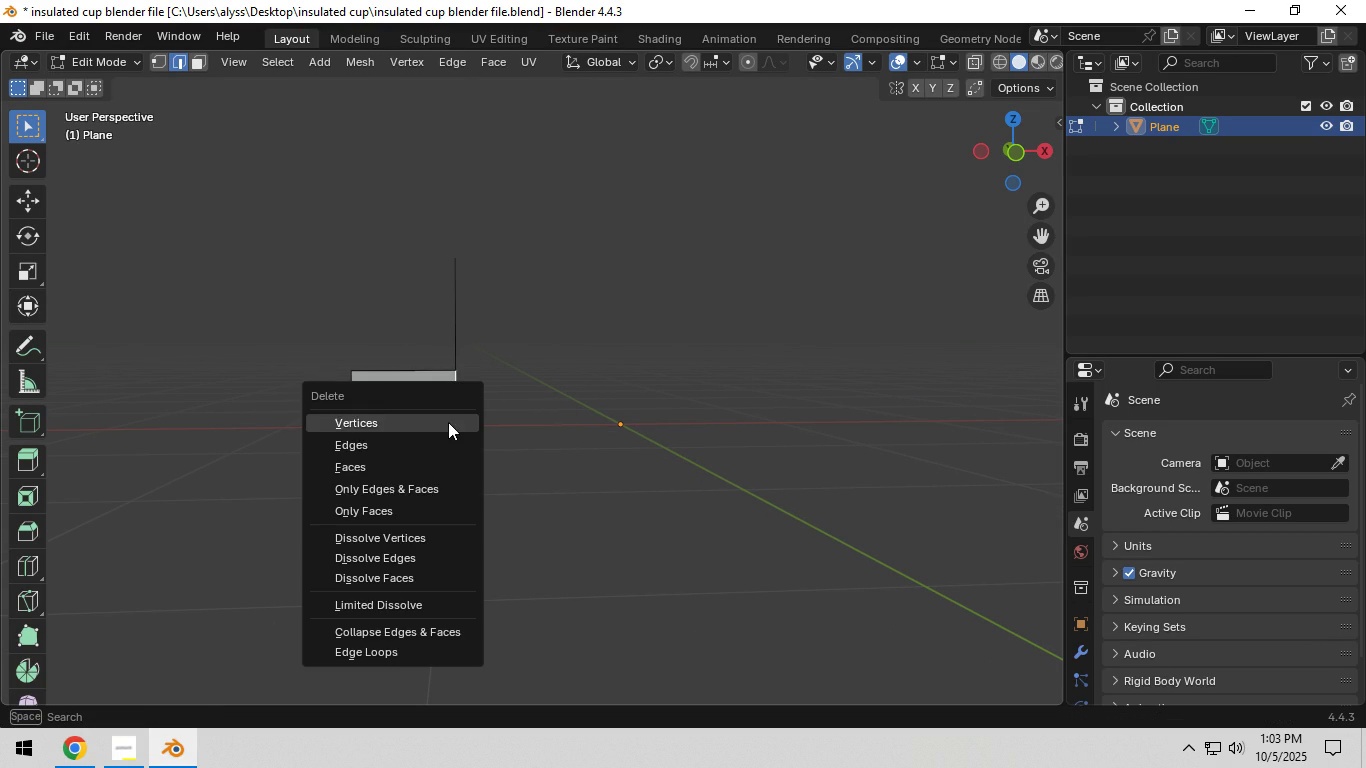 
key(X)
 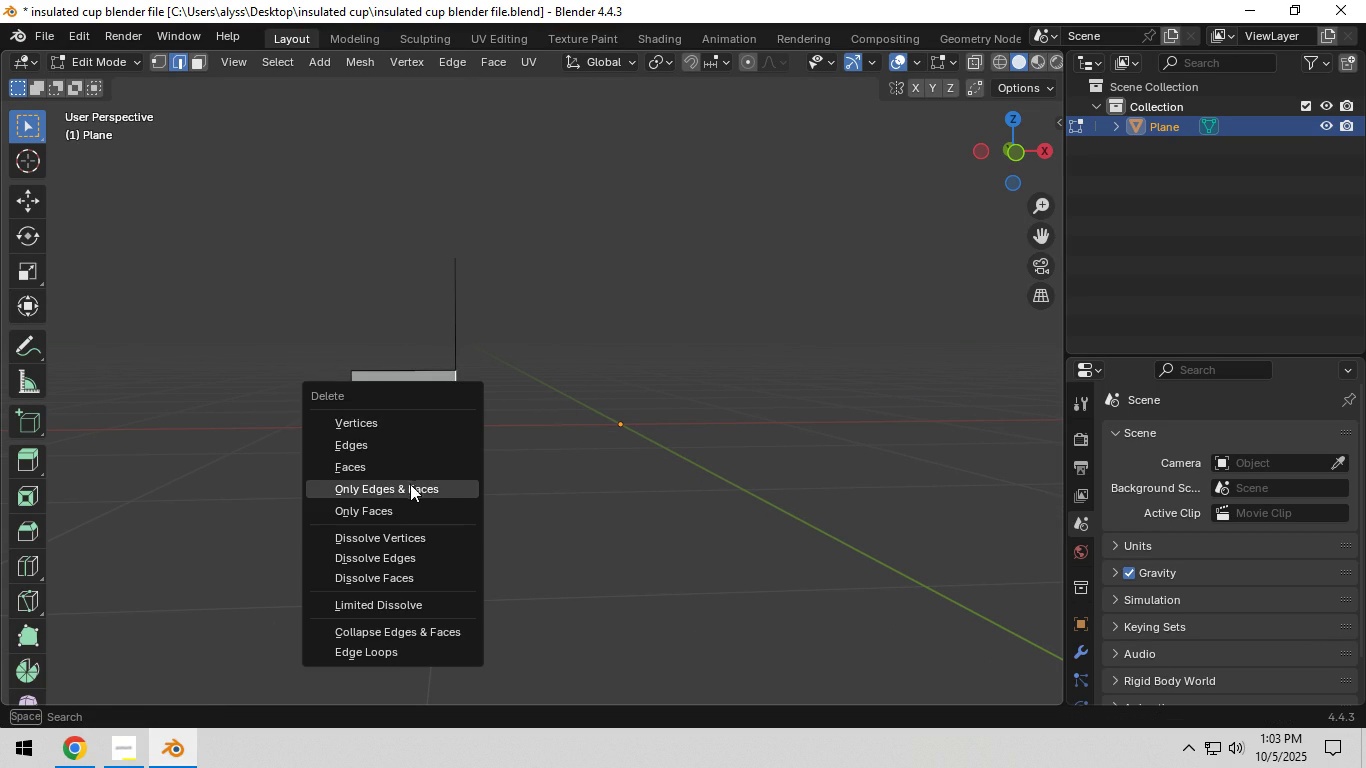 
left_click([410, 484])
 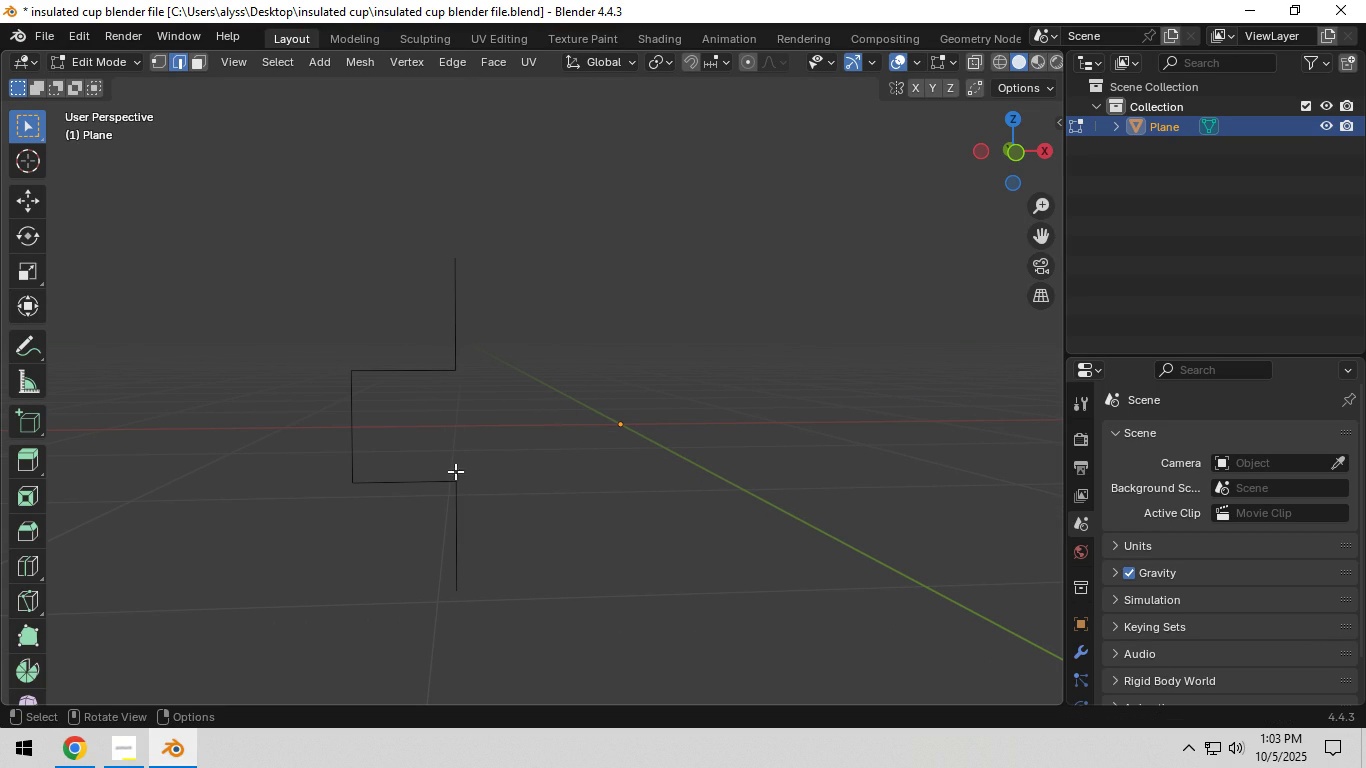 
left_click([454, 498])
 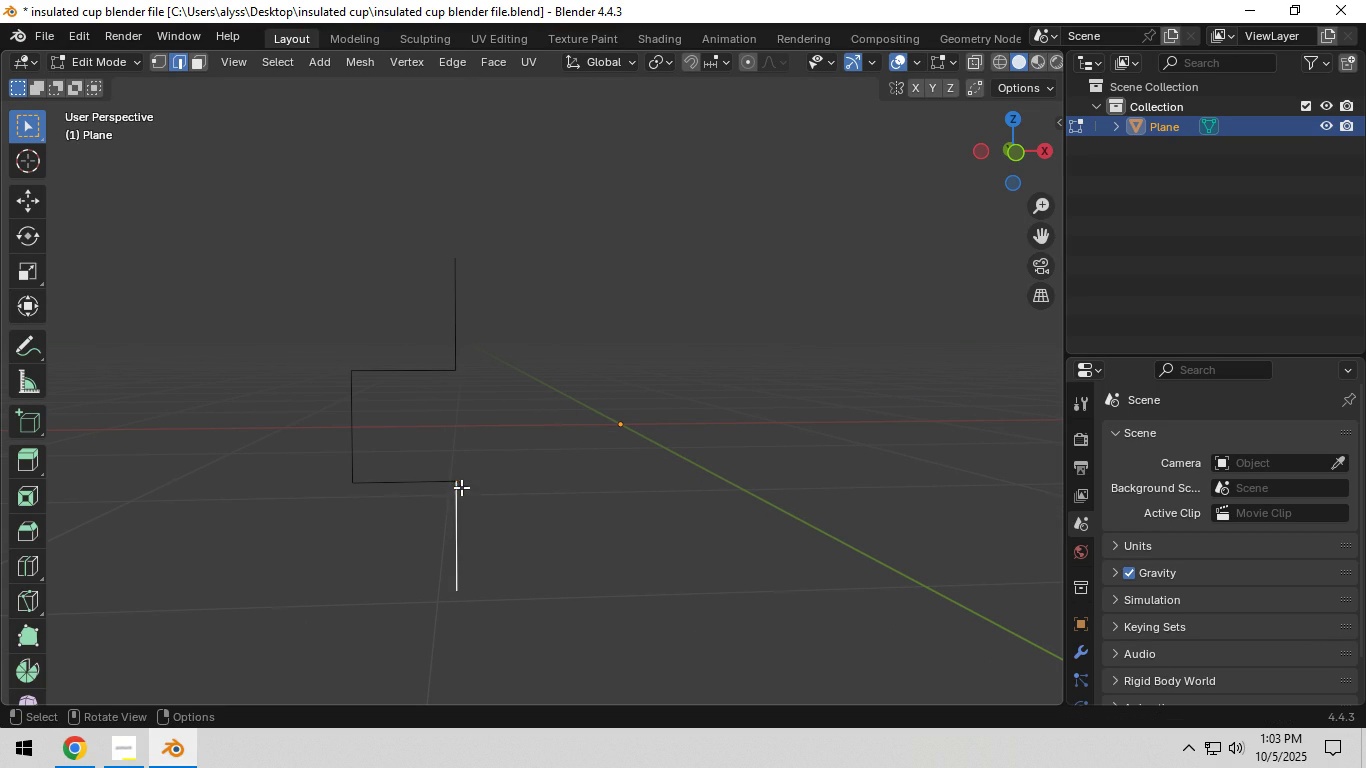 
type(1sz)